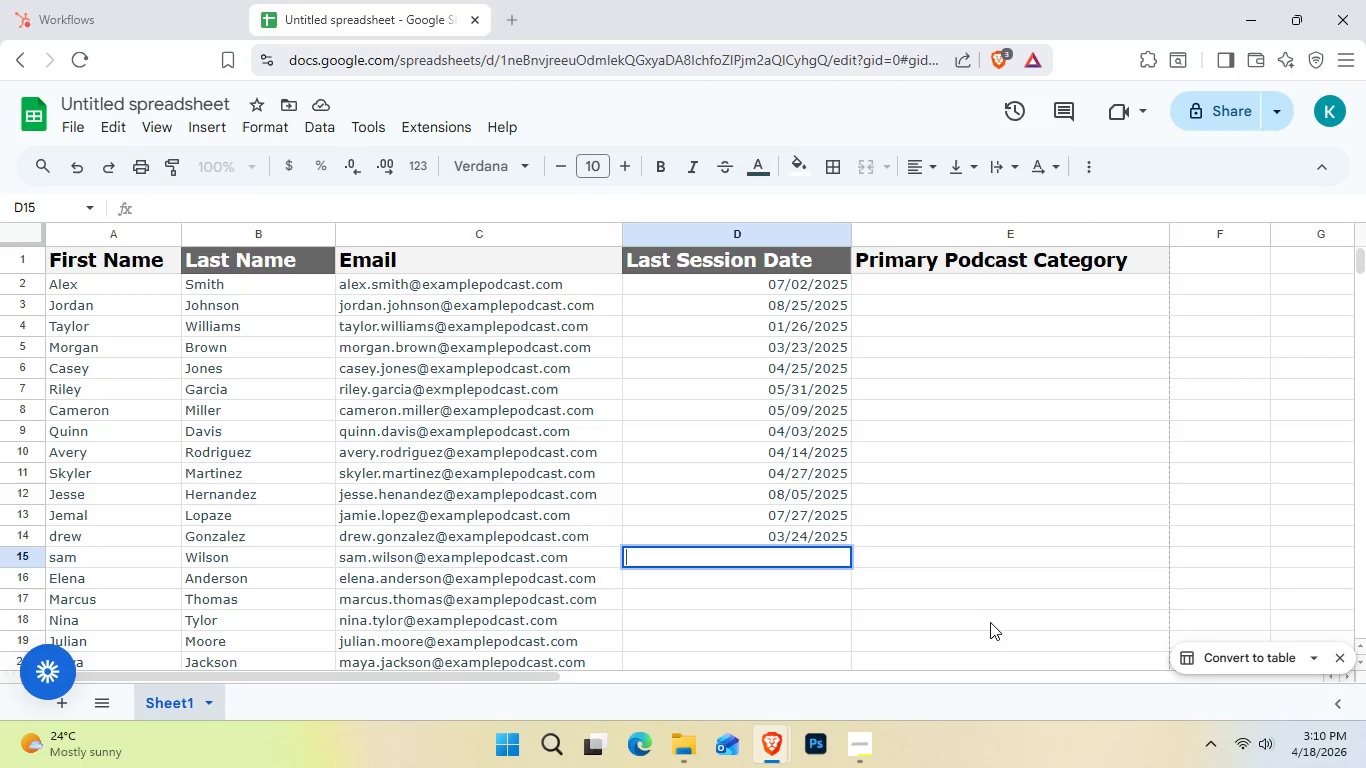 
key(Numpad0)
 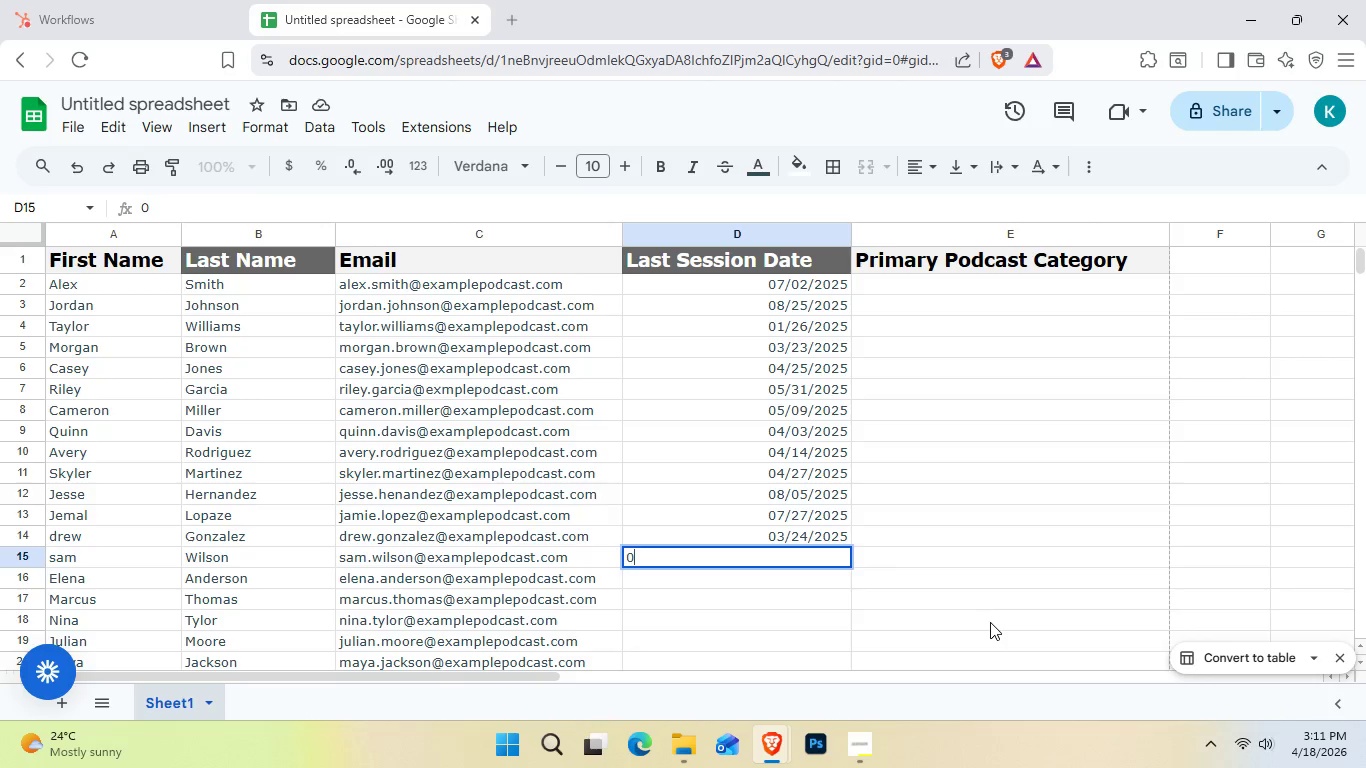 
key(Numpad3)
 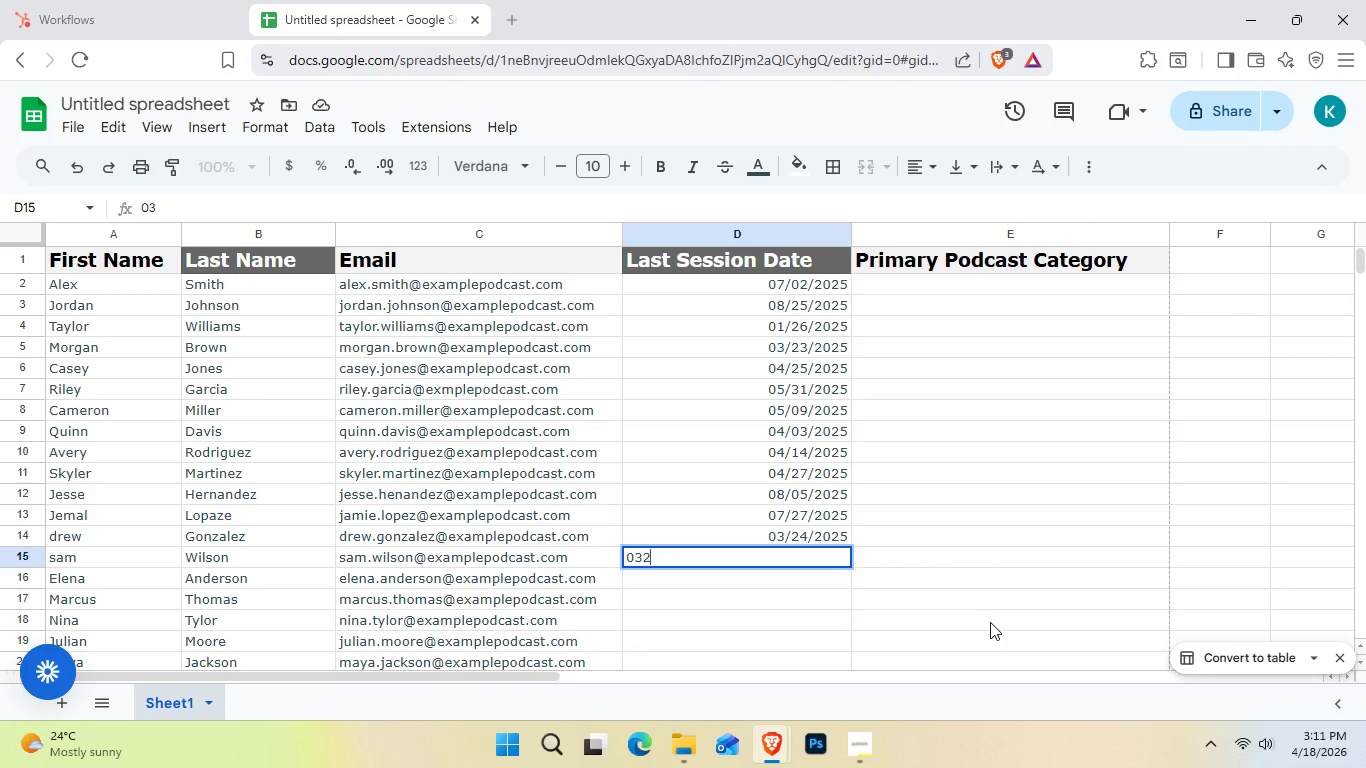 
key(Numpad2)
 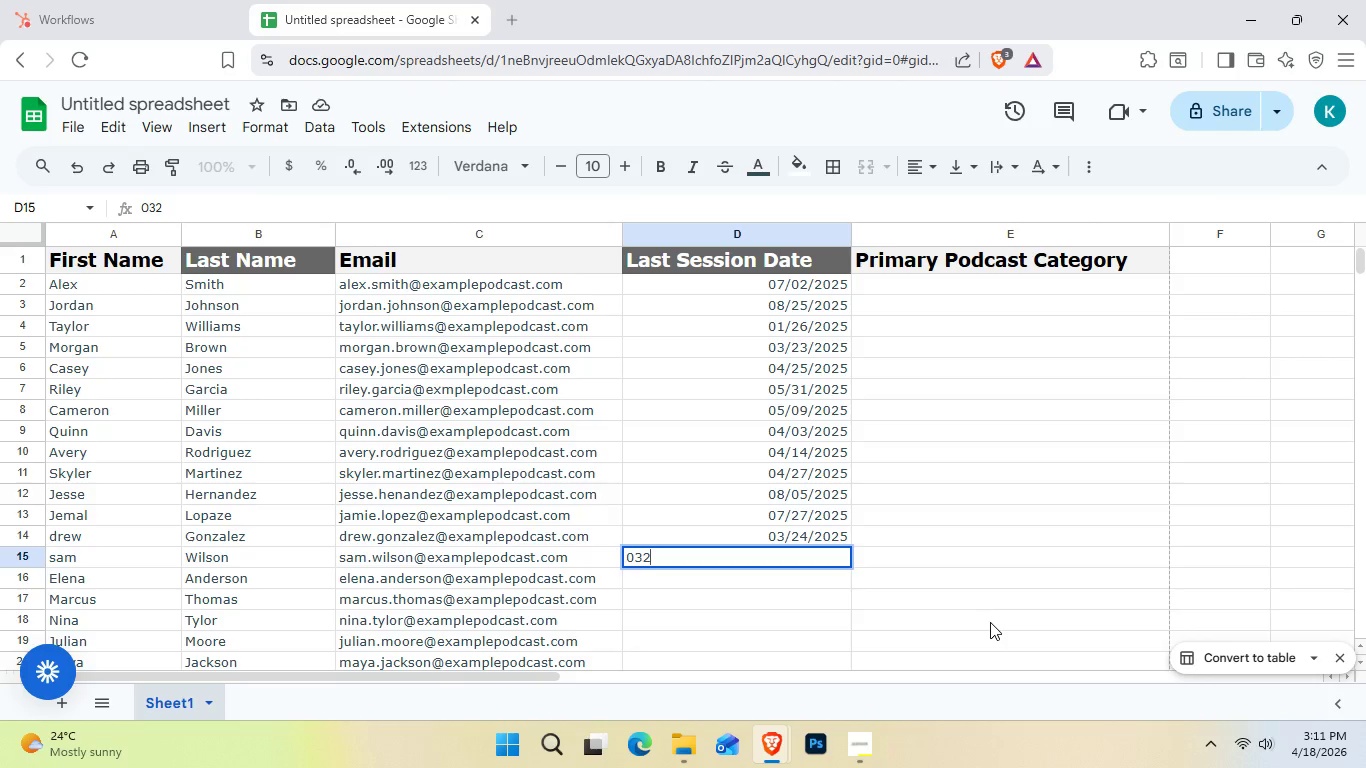 
key(Backspace)
 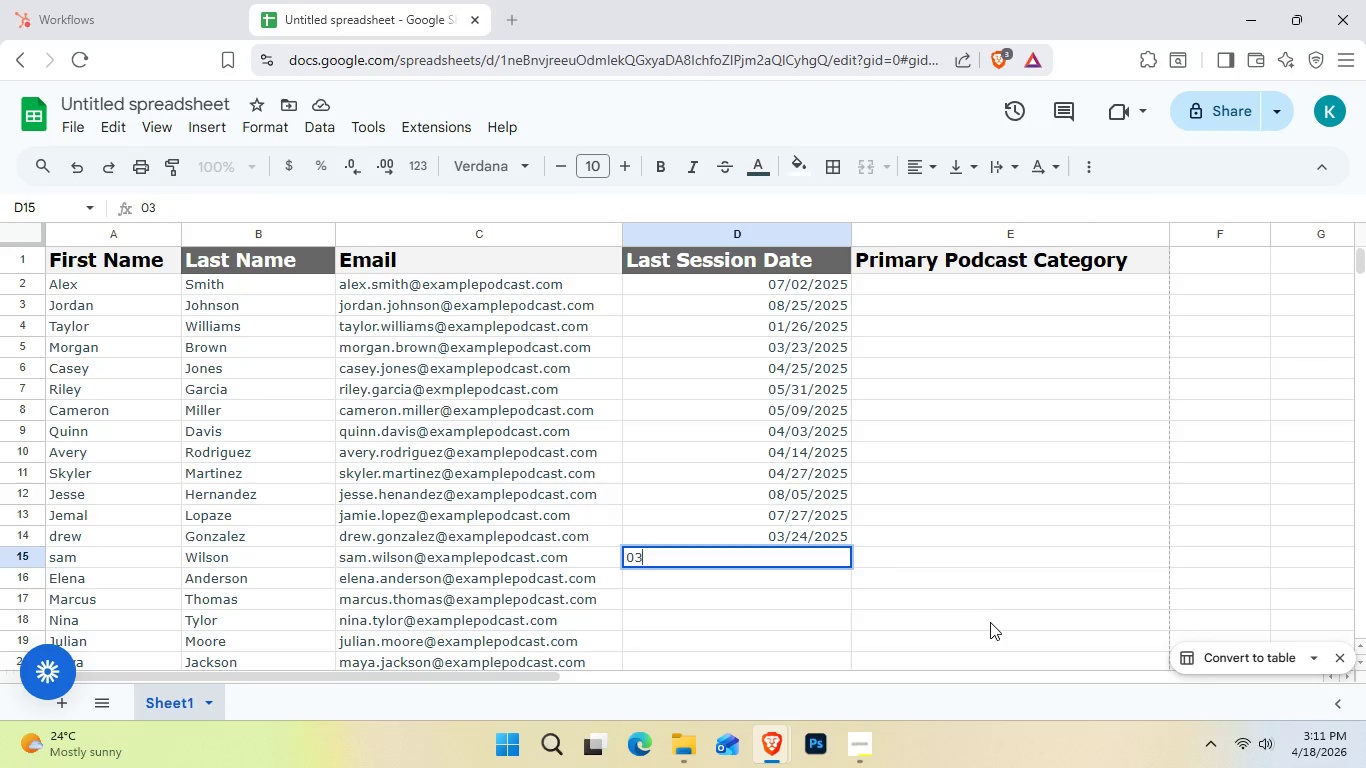 
key(Backspace)
 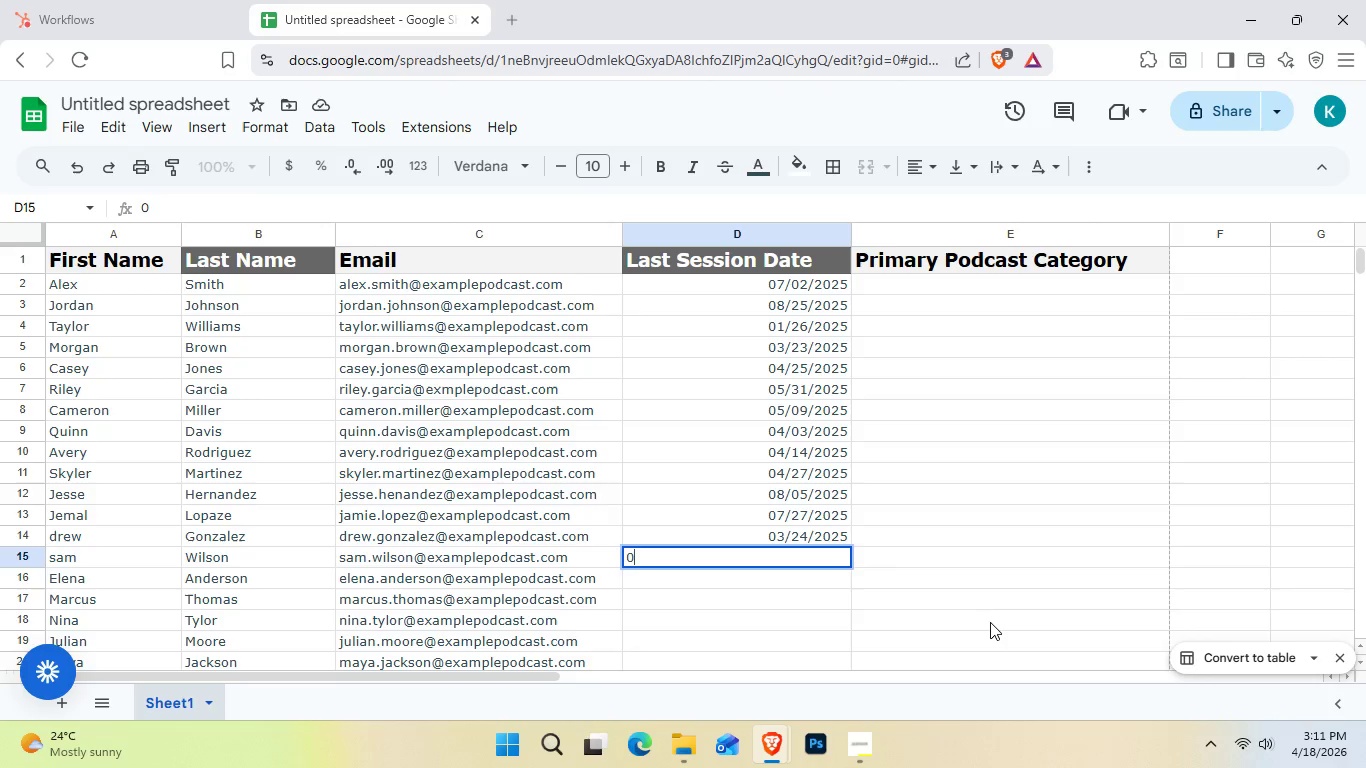 
key(Numpad4)
 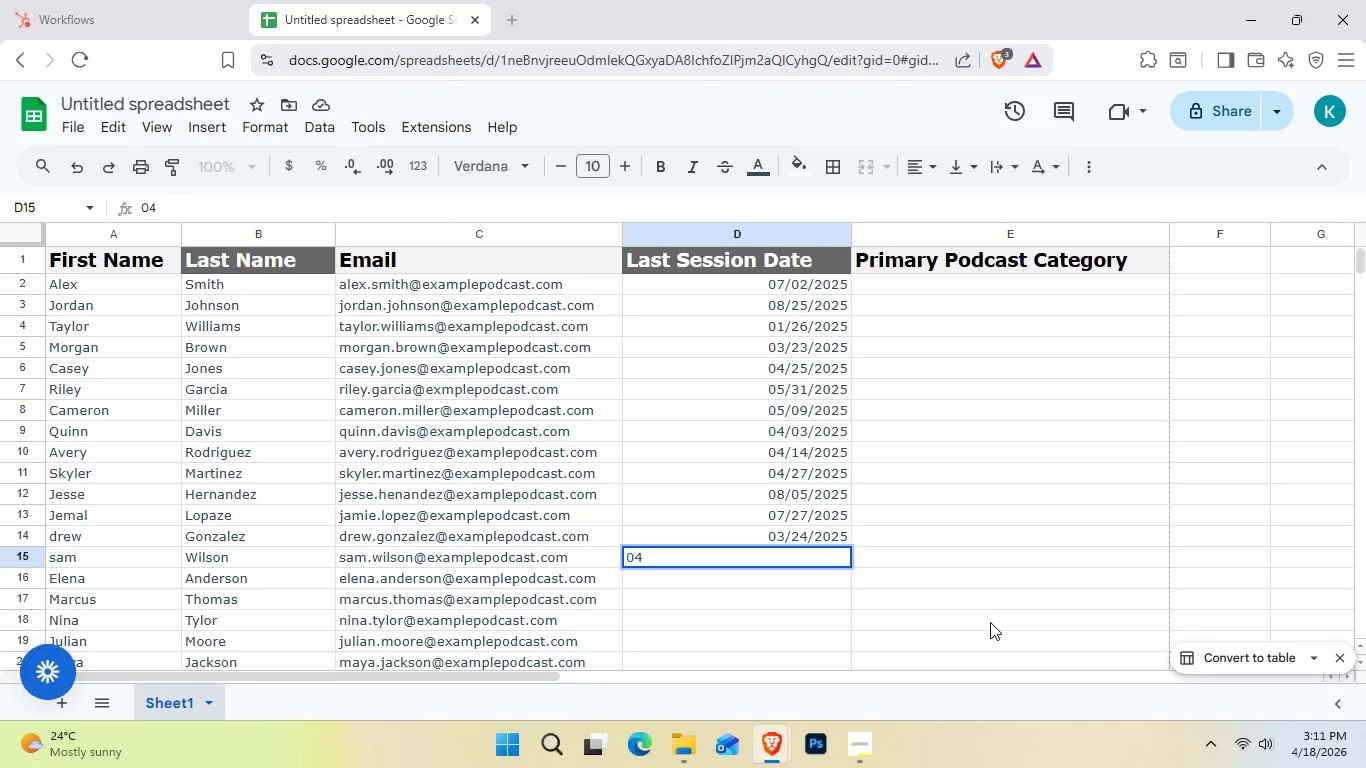 
key(NumpadDivide)
 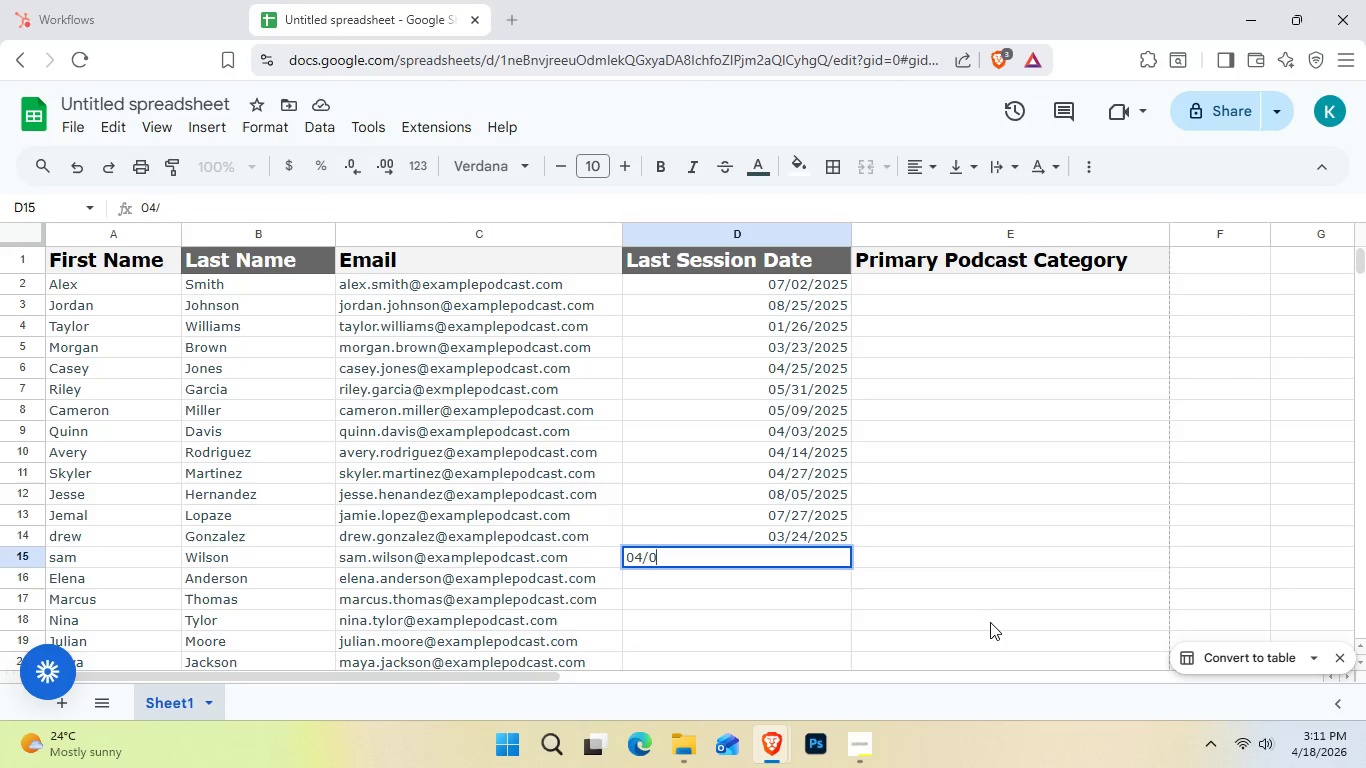 
key(Numpad0)
 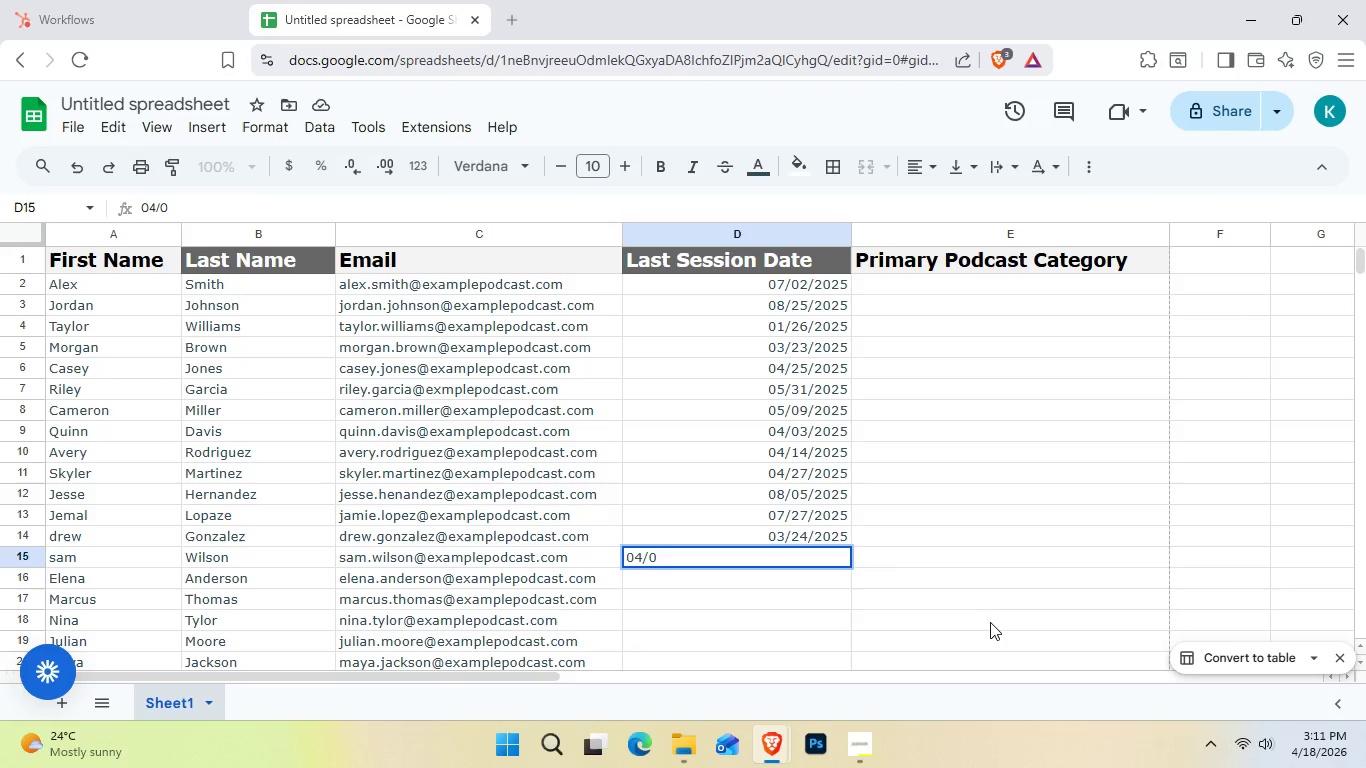 
key(Numpad2)
 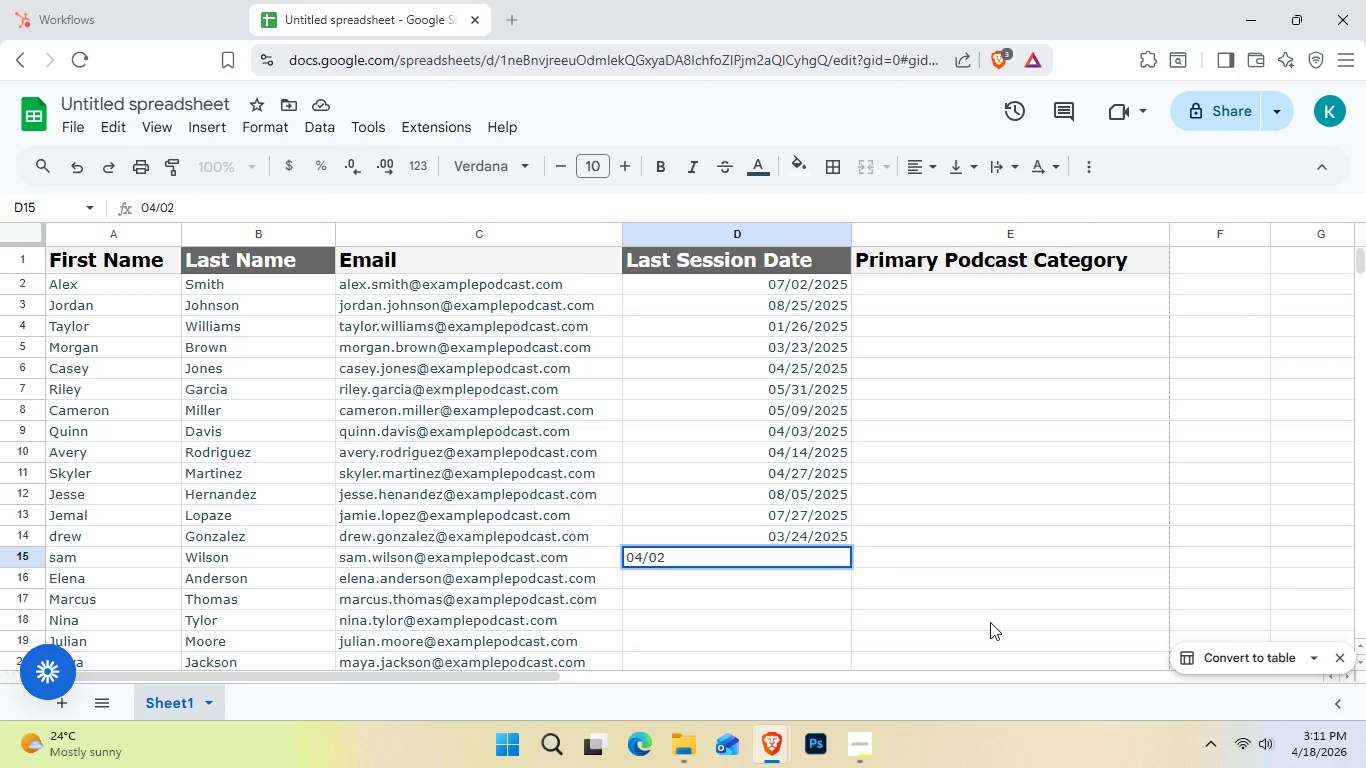 
key(NumpadDivide)
 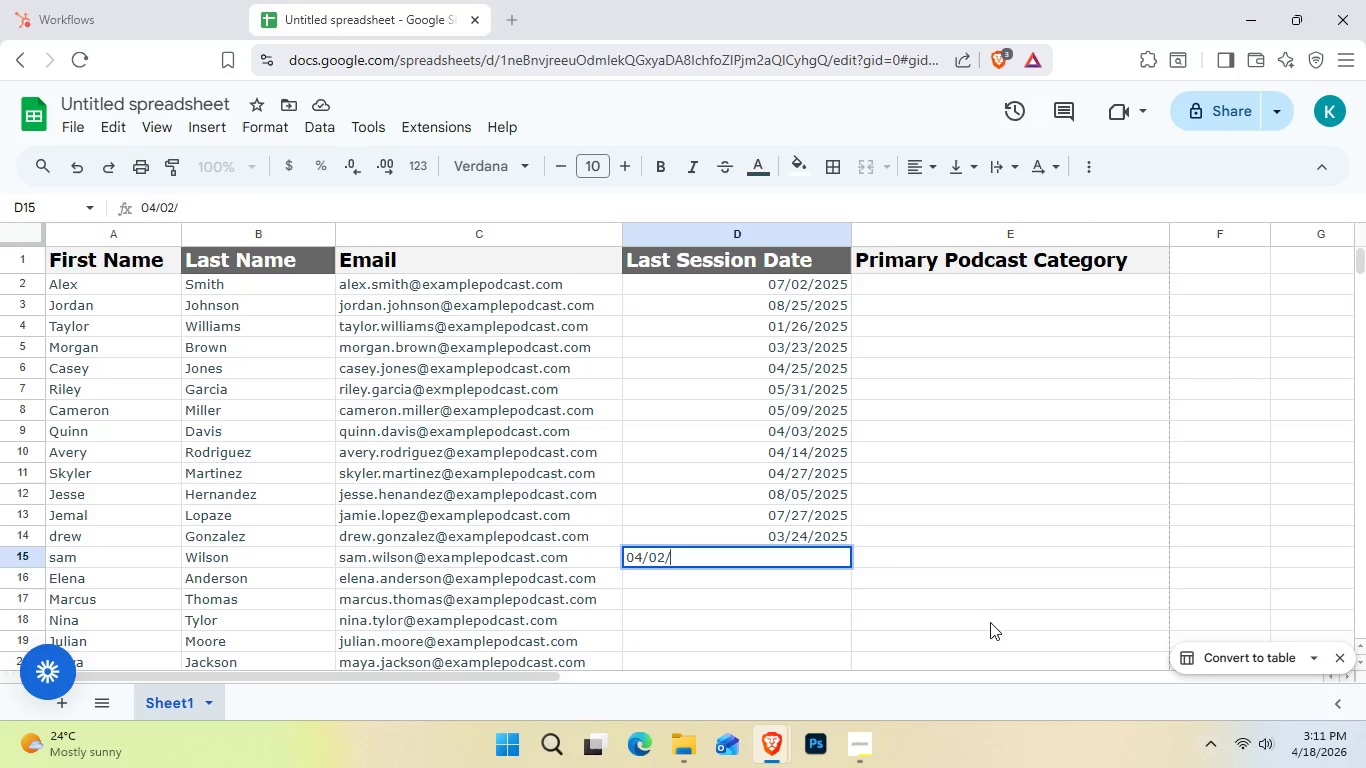 
key(Numpad2)
 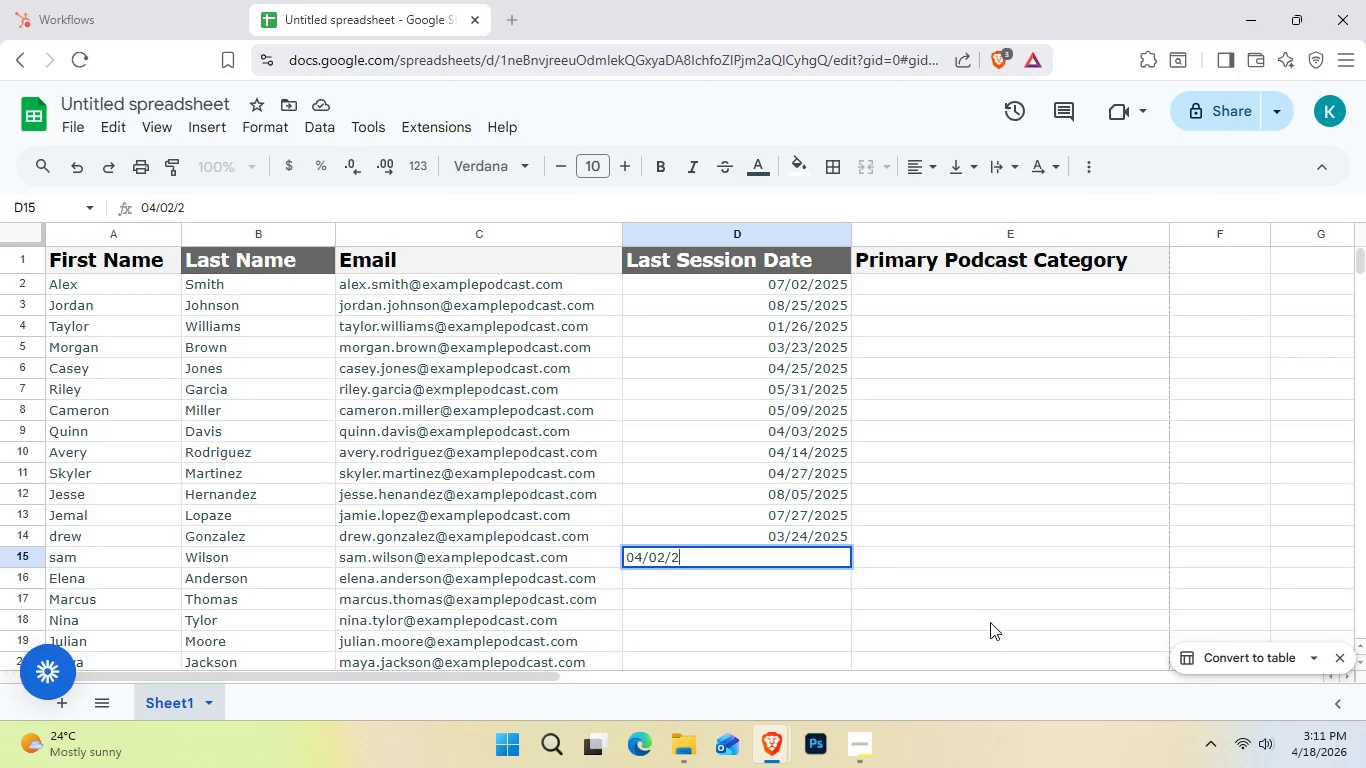 
key(Numpad0)
 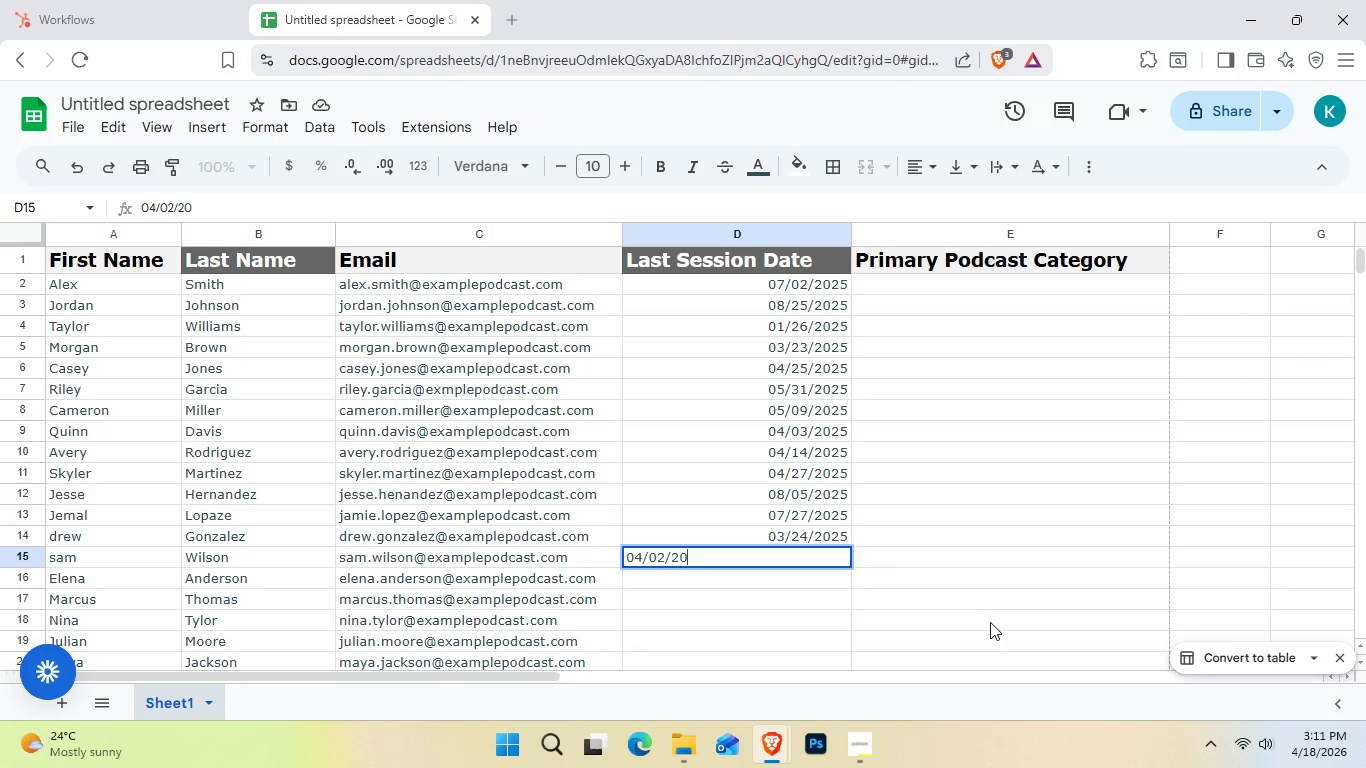 
key(Numpad2)
 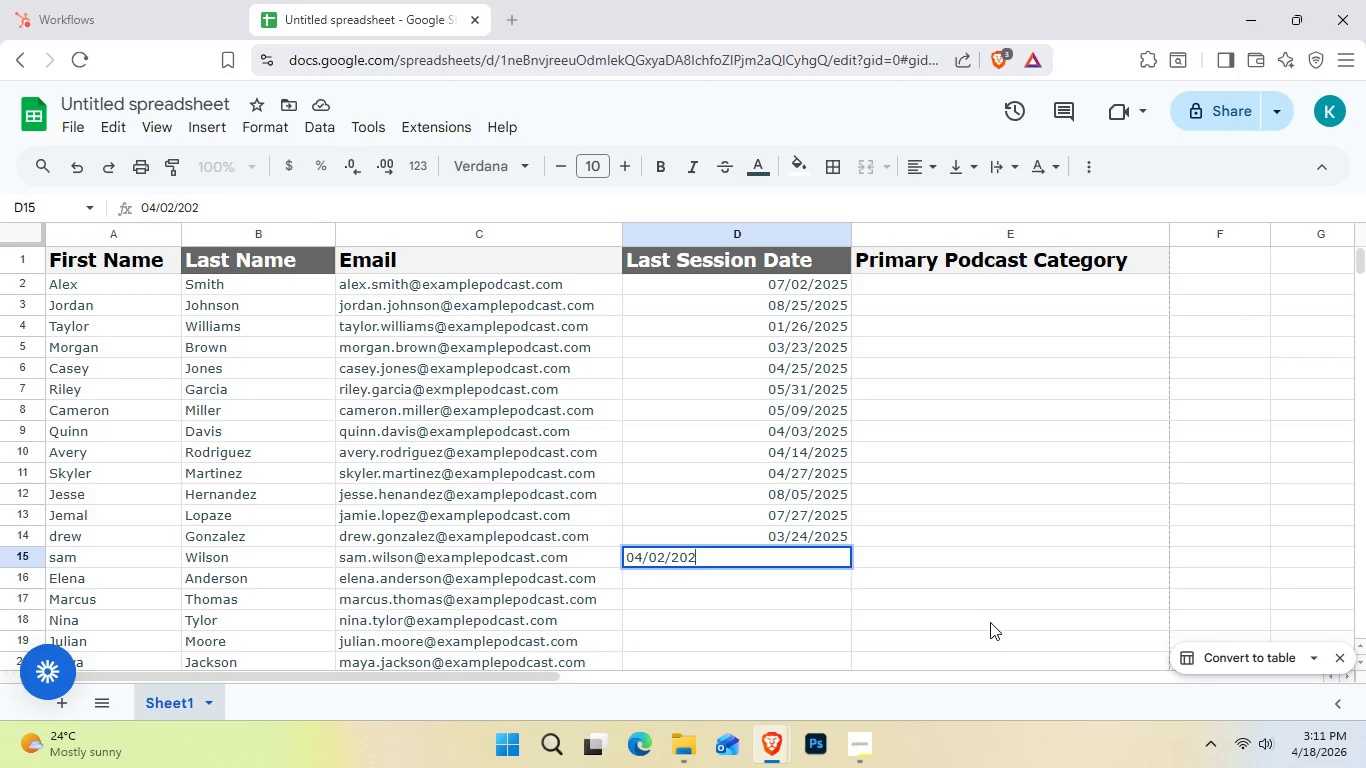 
key(Numpad5)
 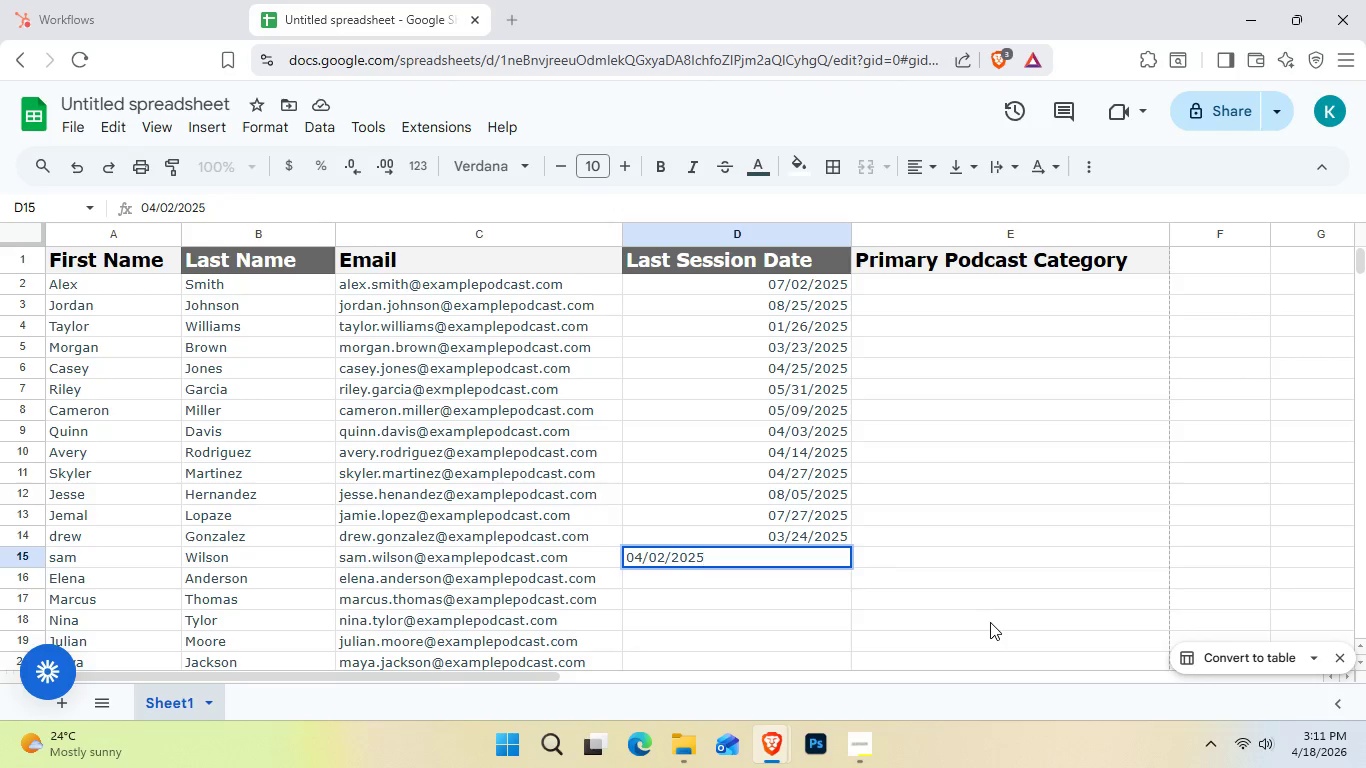 
key(NumpadEnter)
 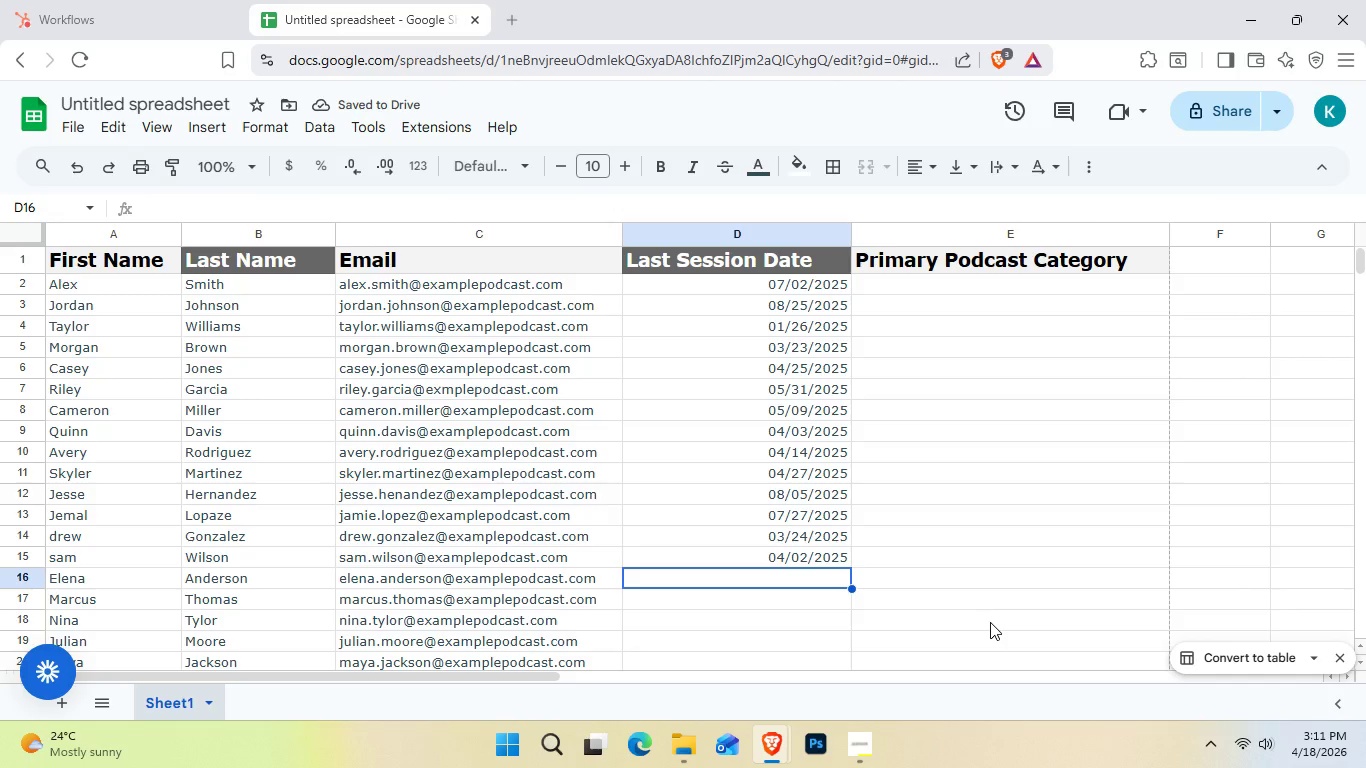 
wait(5.48)
 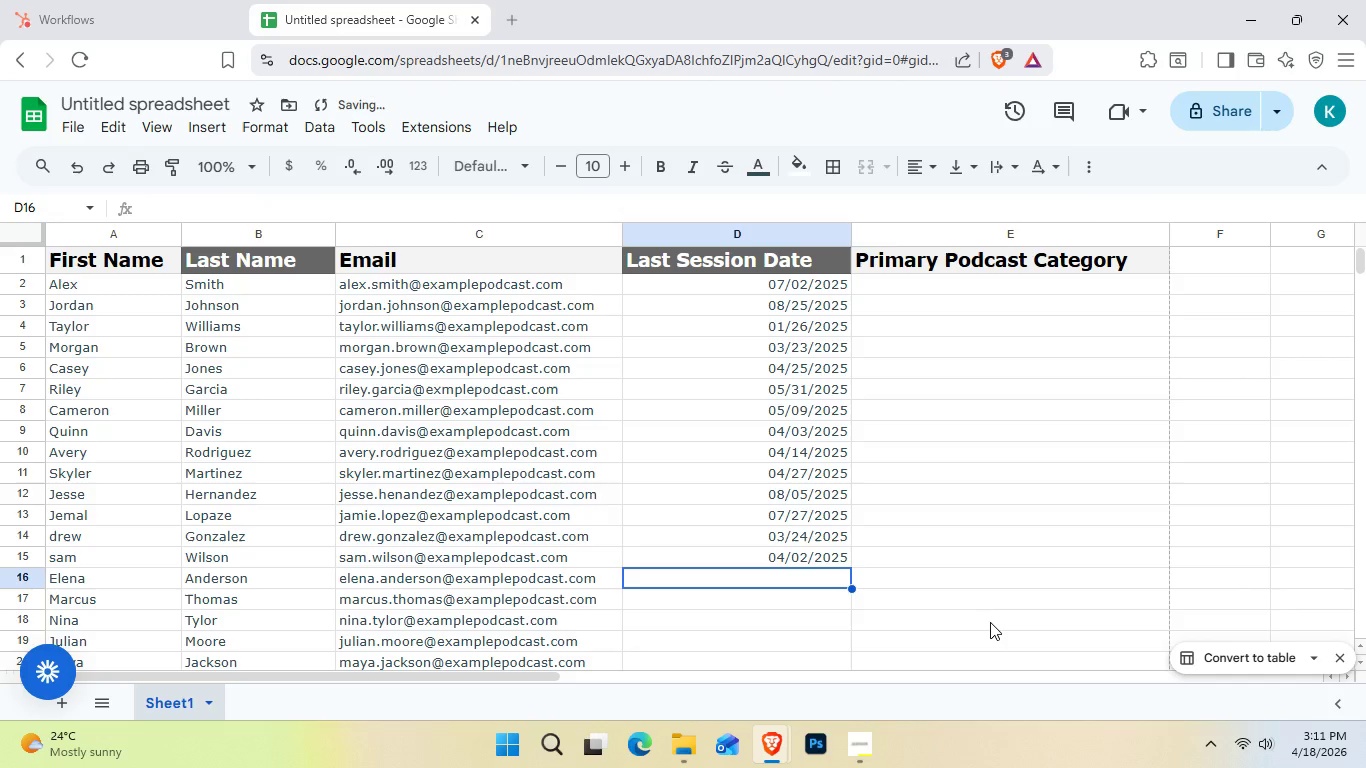 
key(NumpadEnter)
 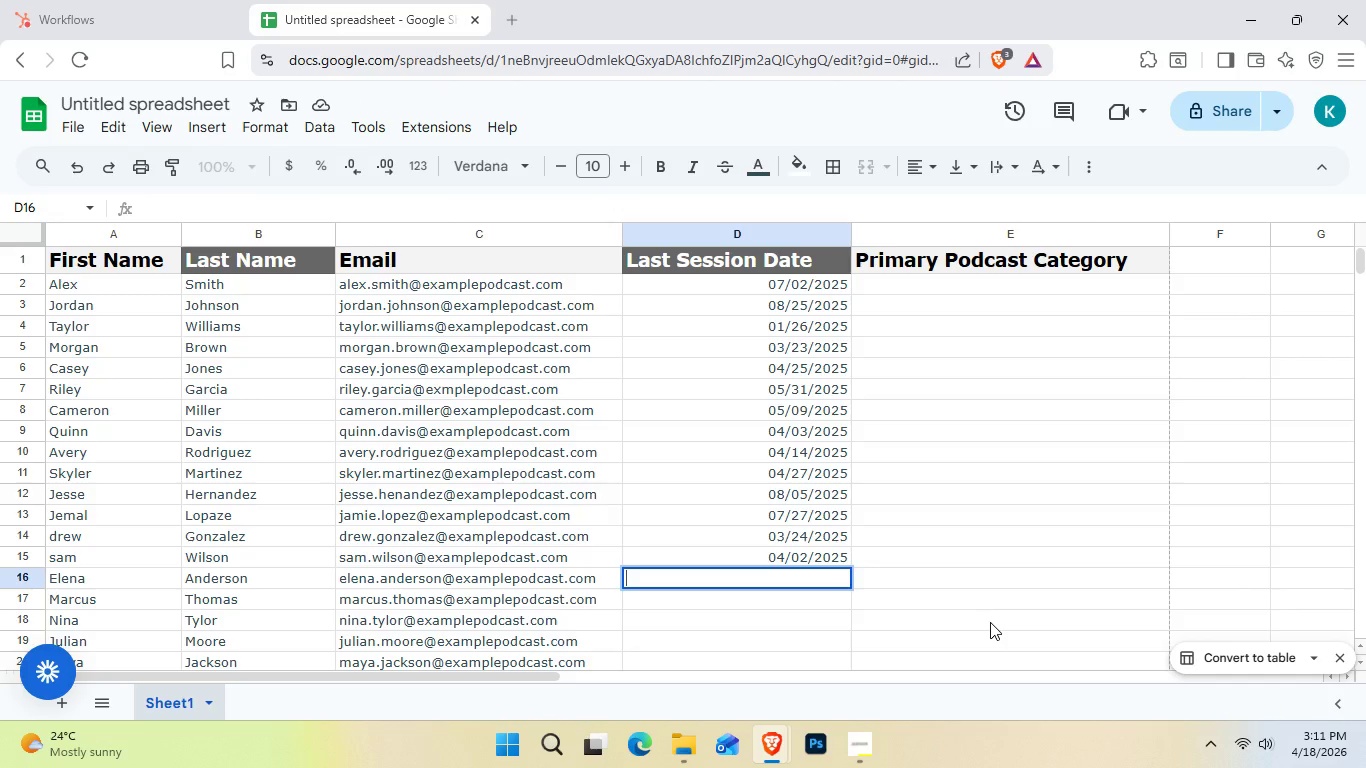 
key(Numpad0)
 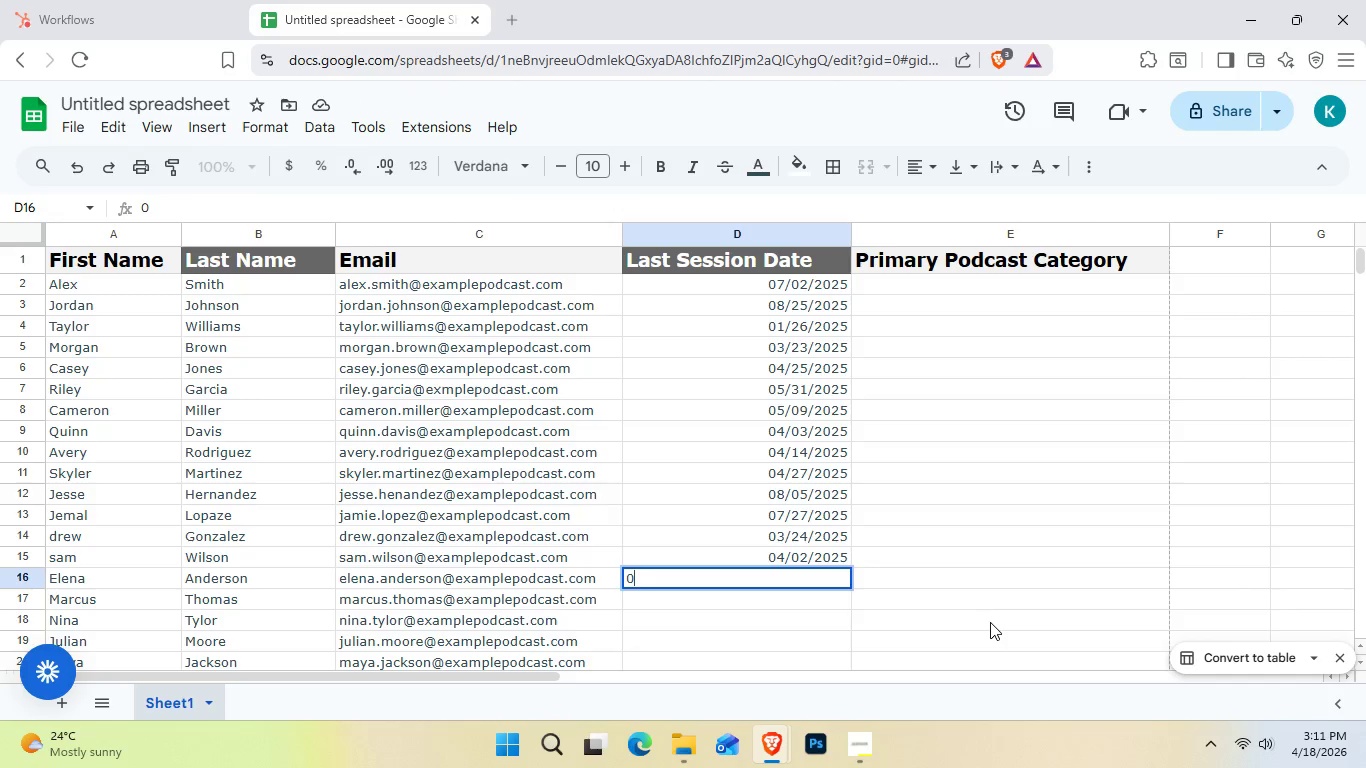 
key(Numpad7)
 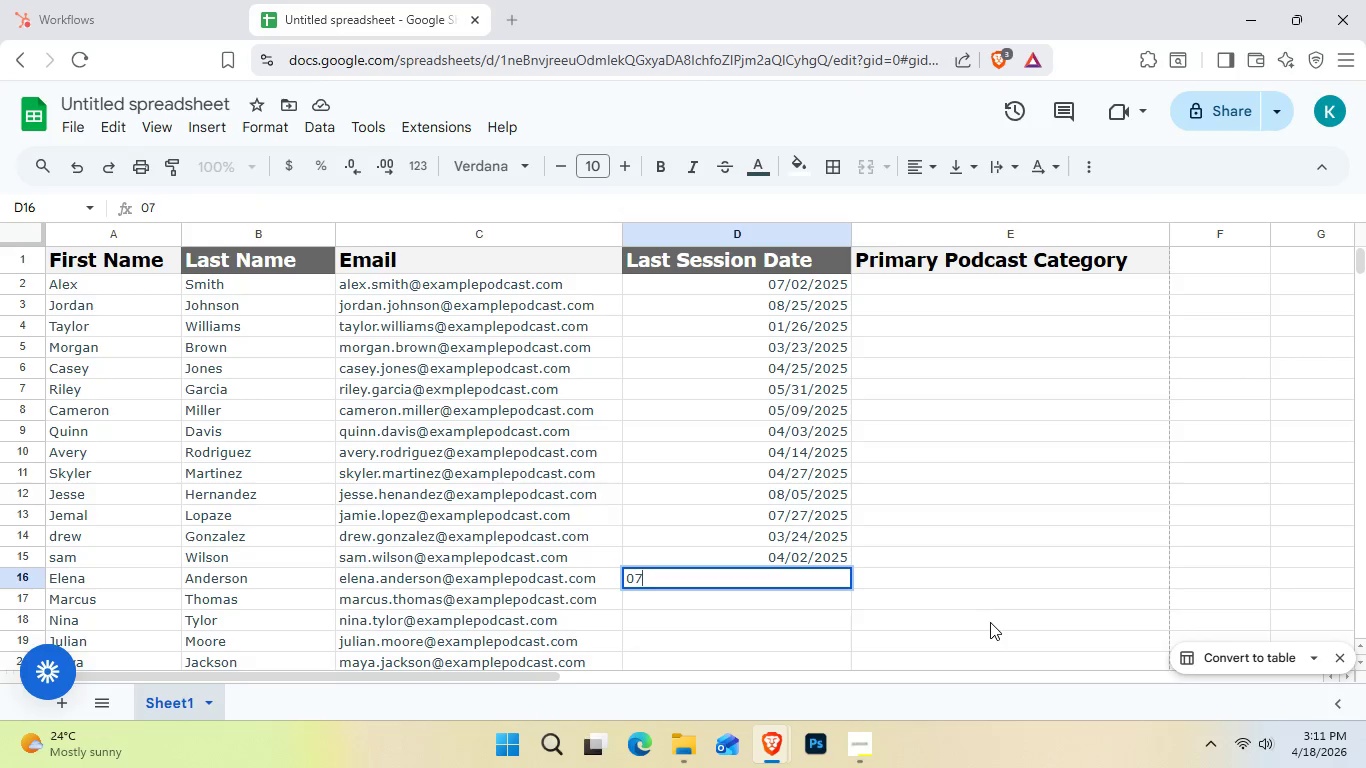 
key(NumpadDivide)
 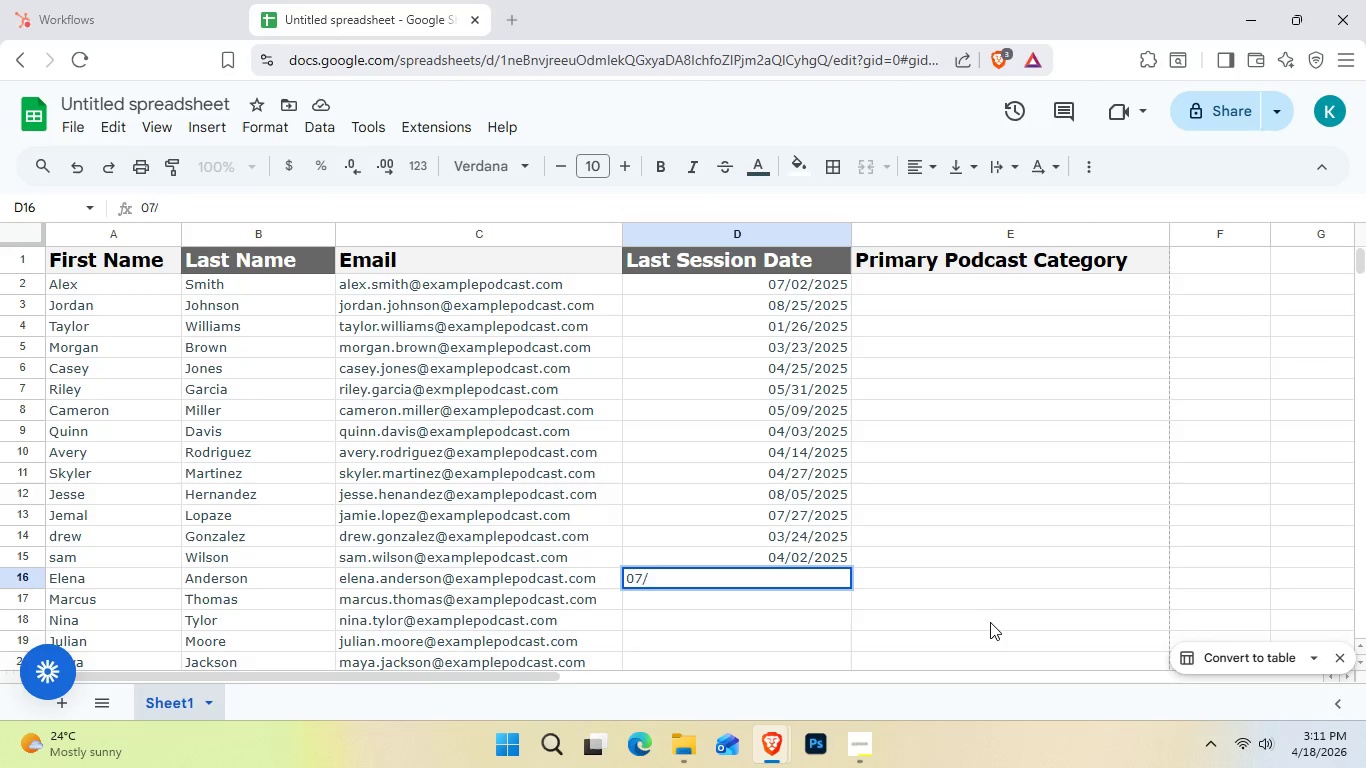 
key(Numpad2)
 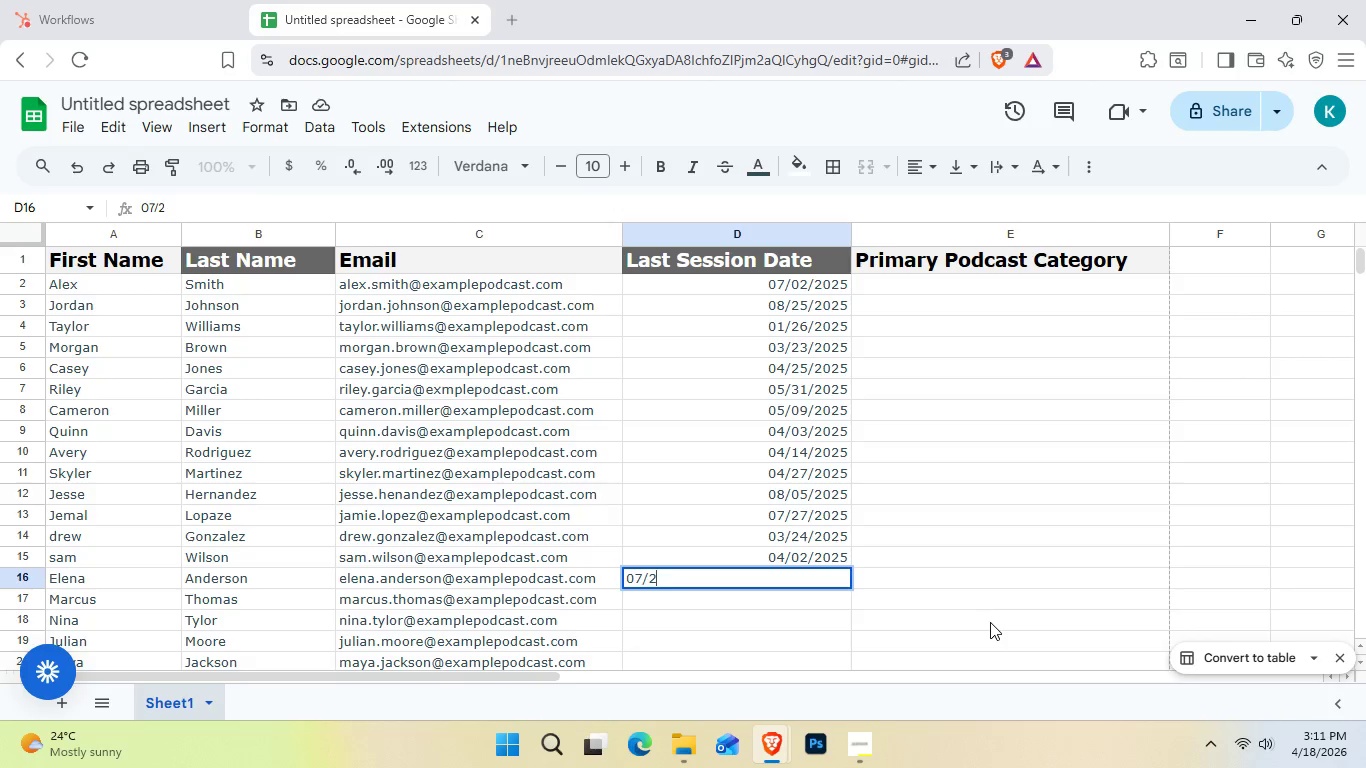 
key(Numpad4)
 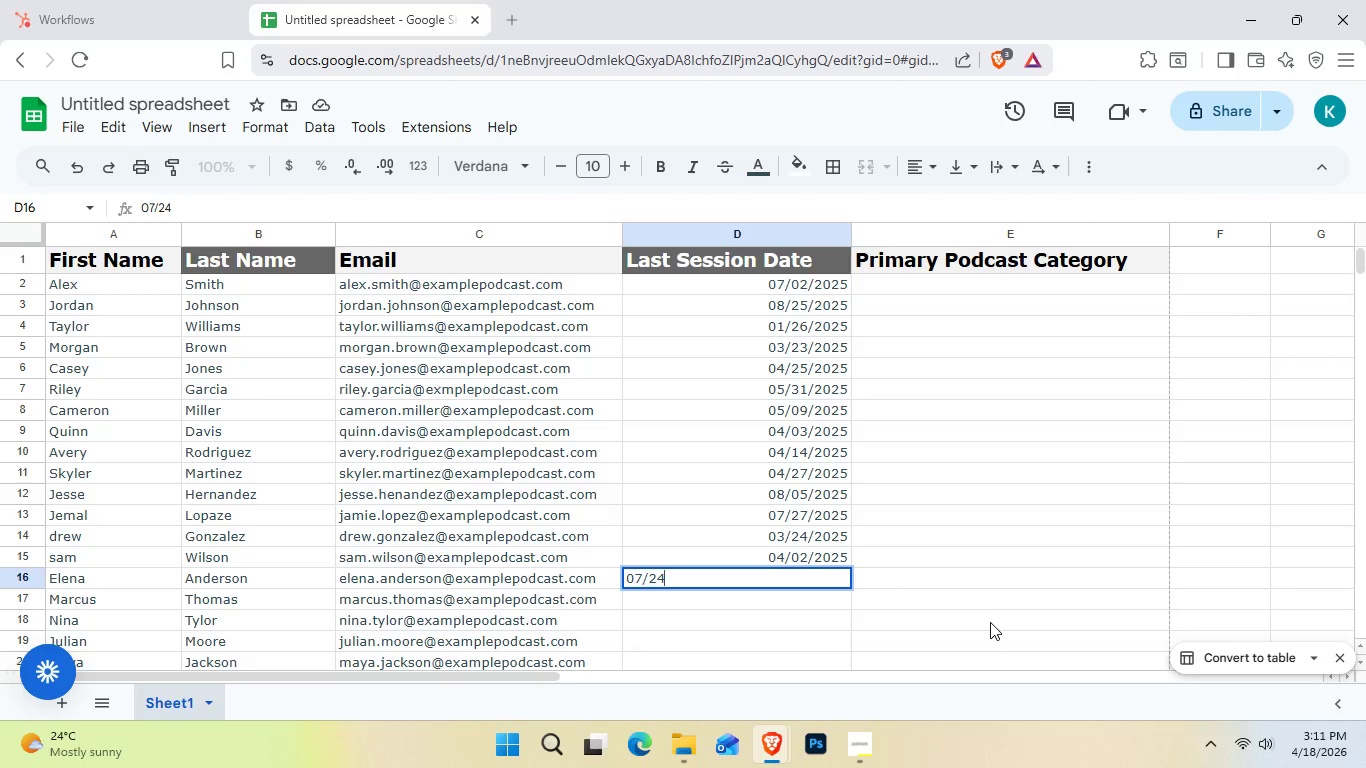 
key(NumpadDivide)
 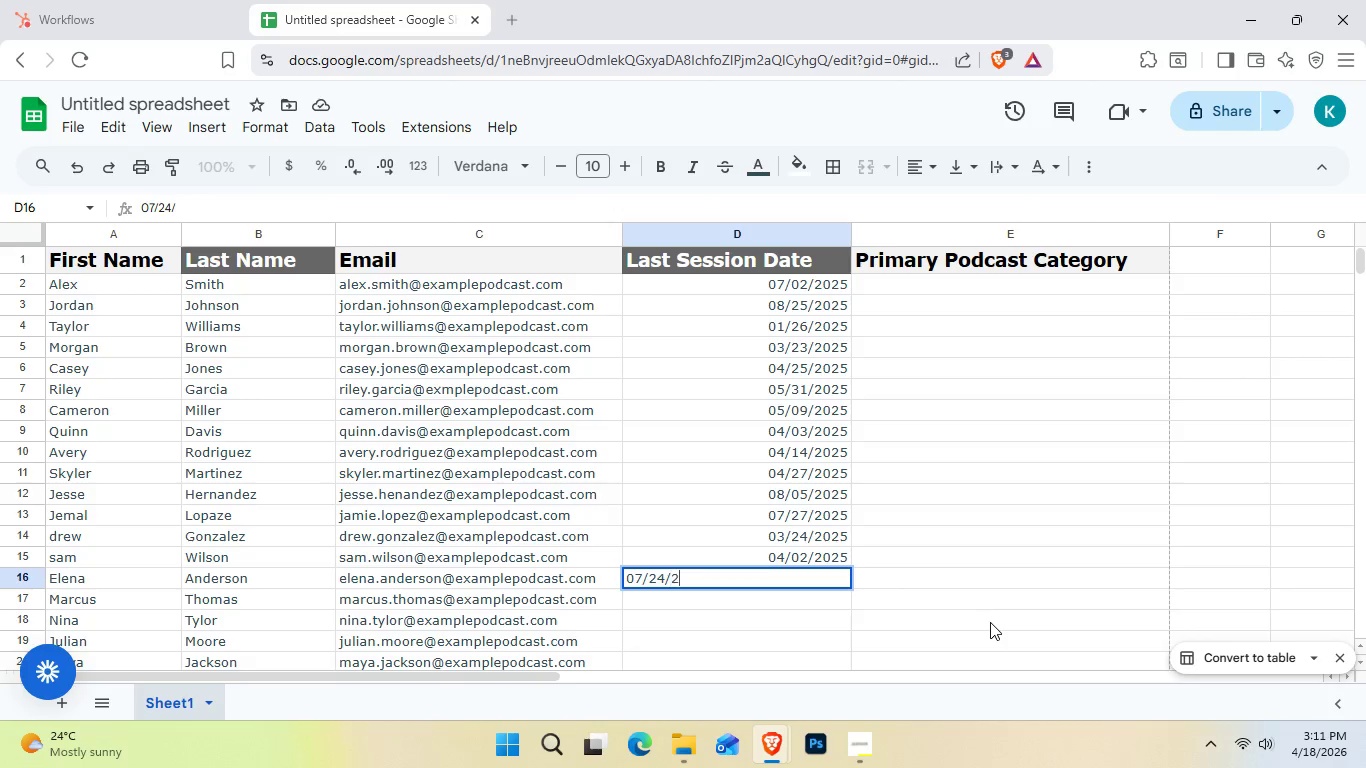 
key(Numpad2)
 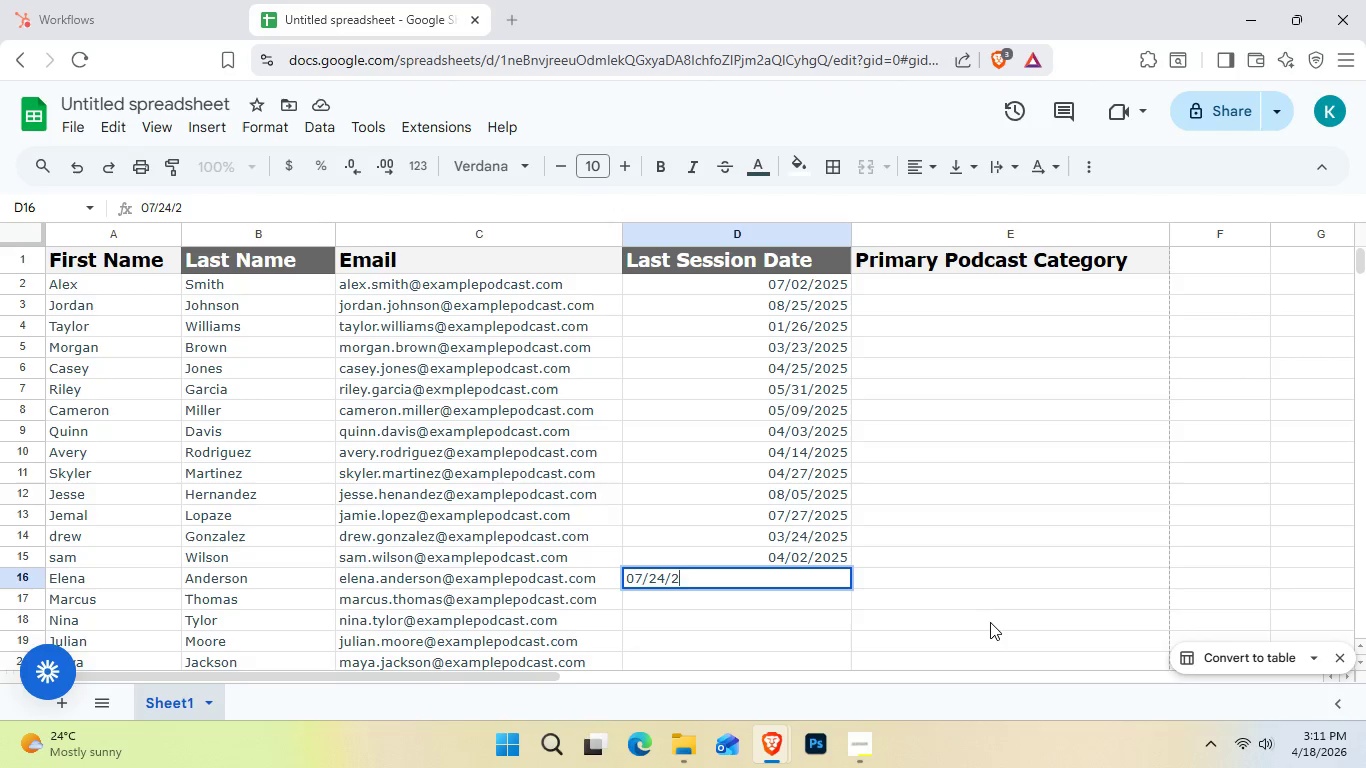 
key(Numpad0)
 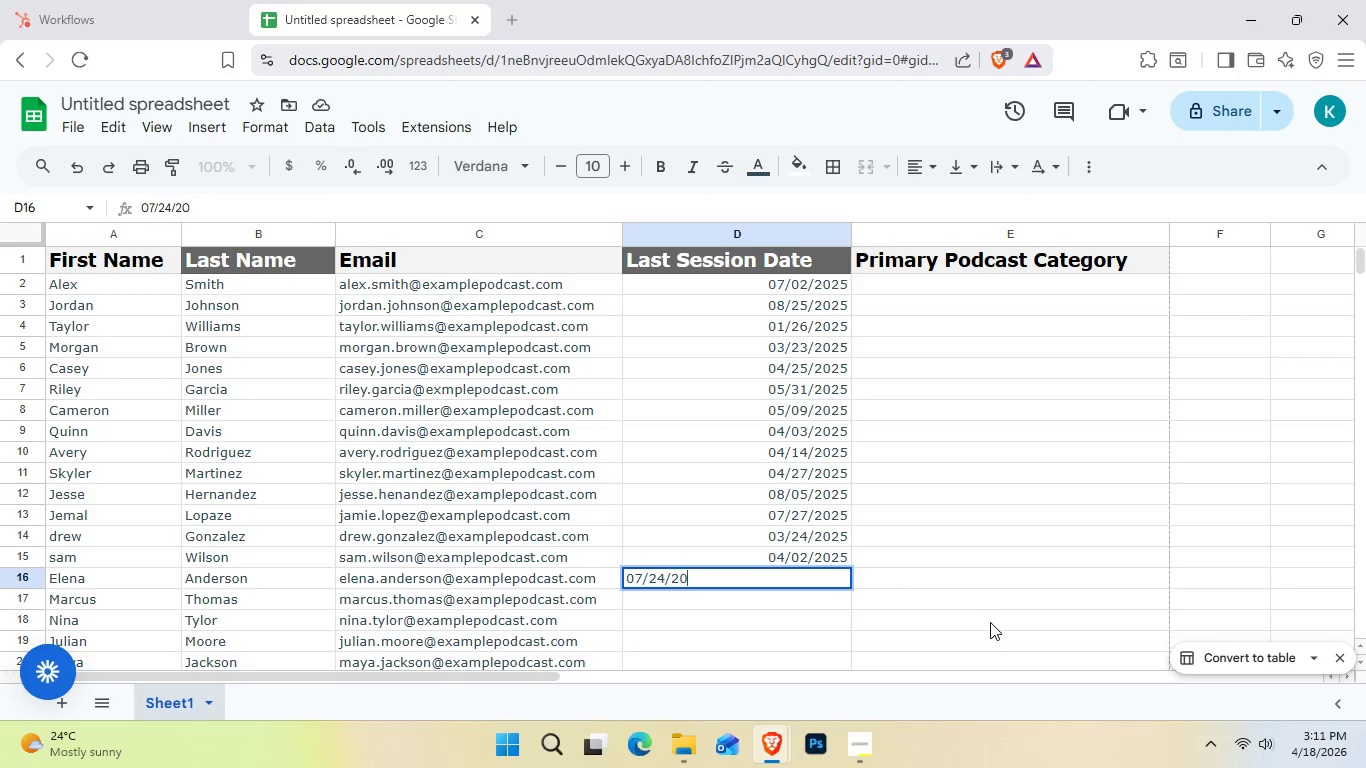 
key(Numpad2)
 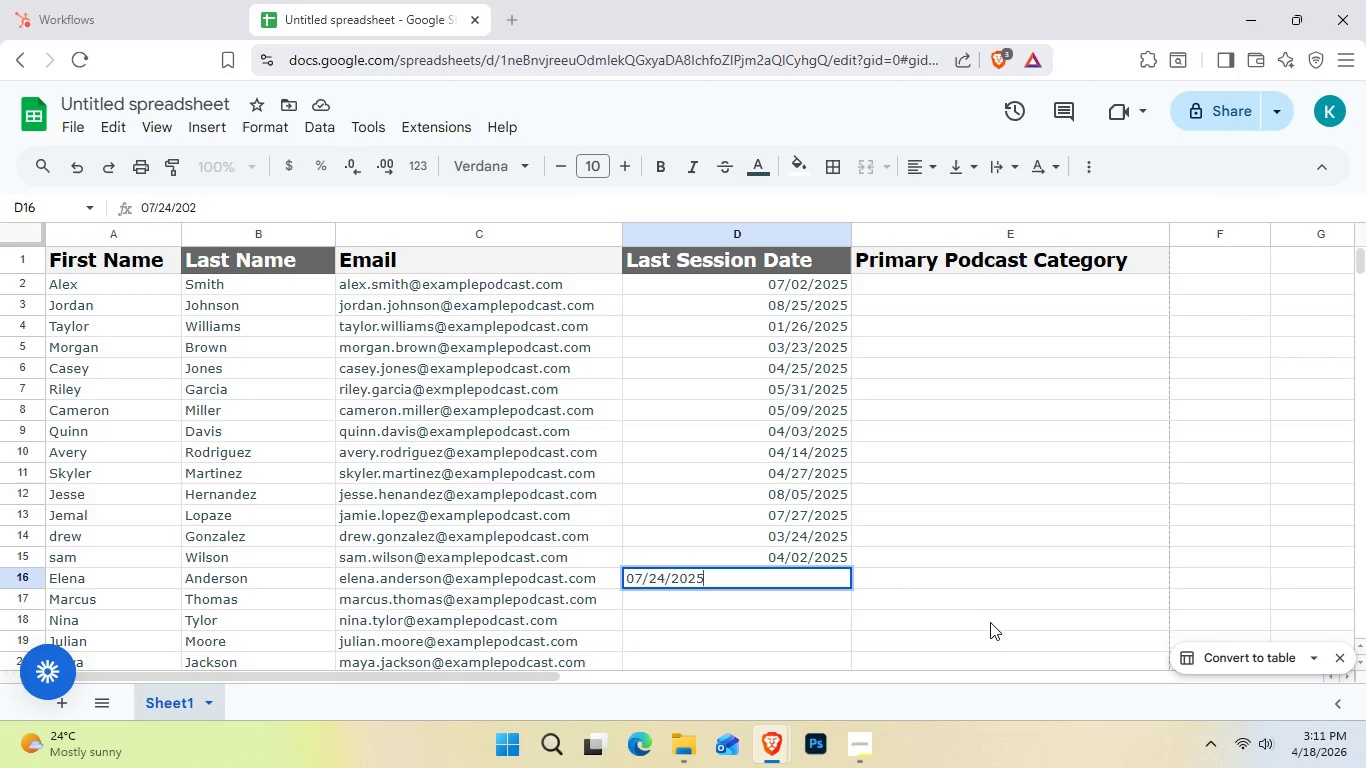 
key(Numpad5)
 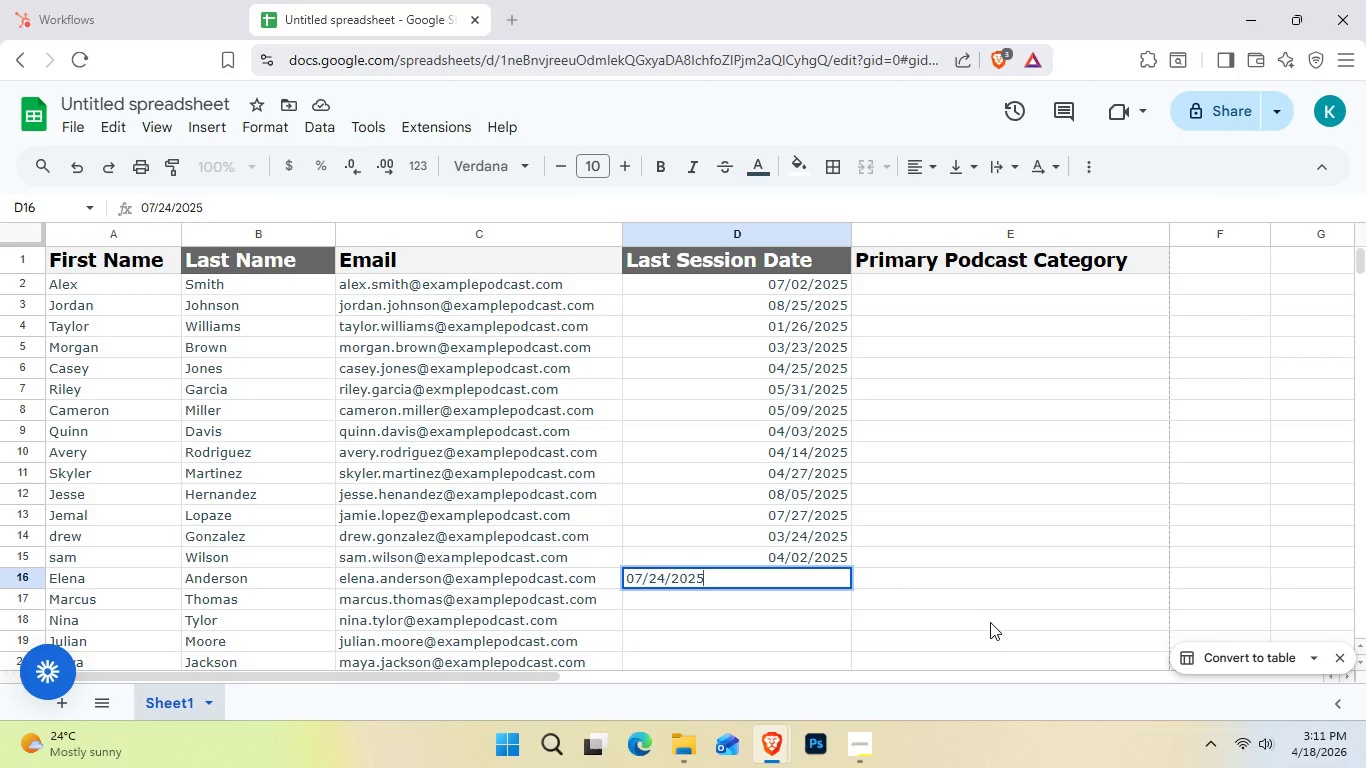 
key(NumpadEnter)
 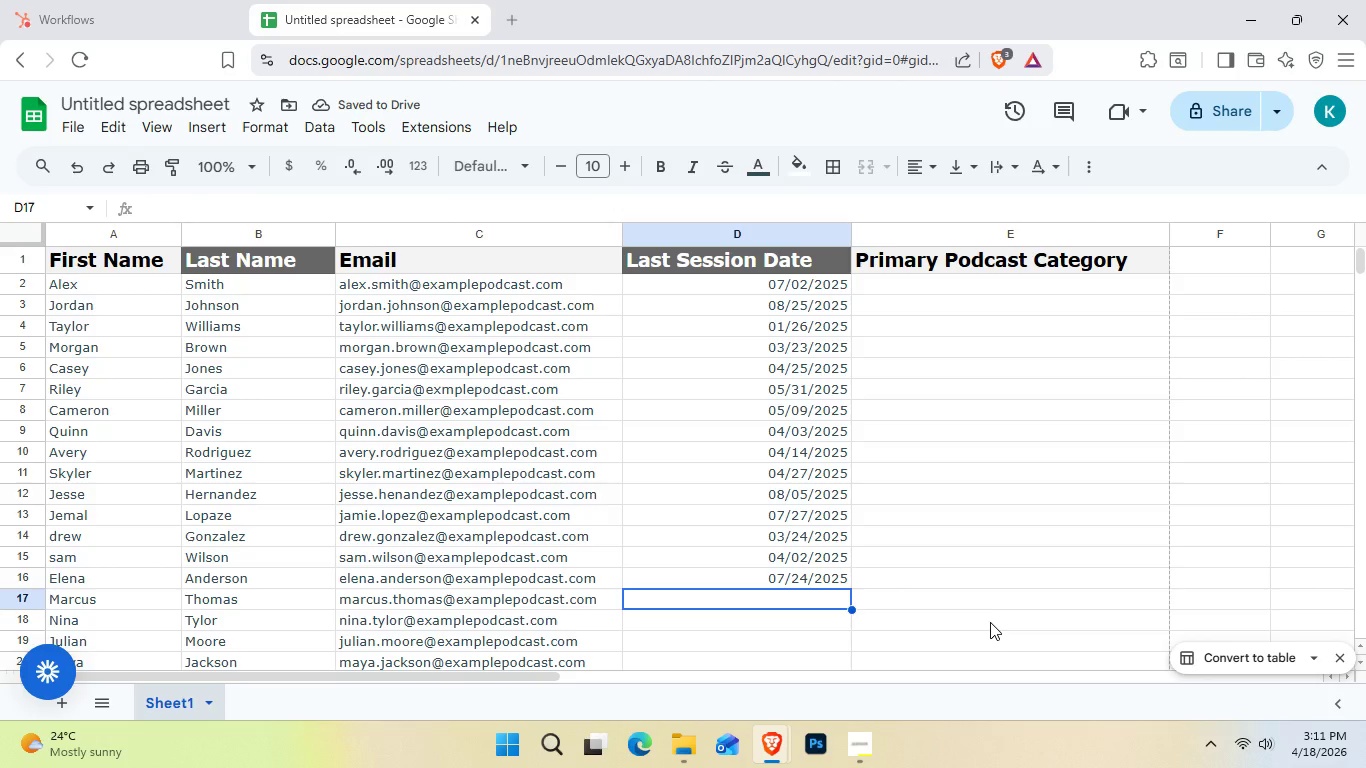 
wait(5.48)
 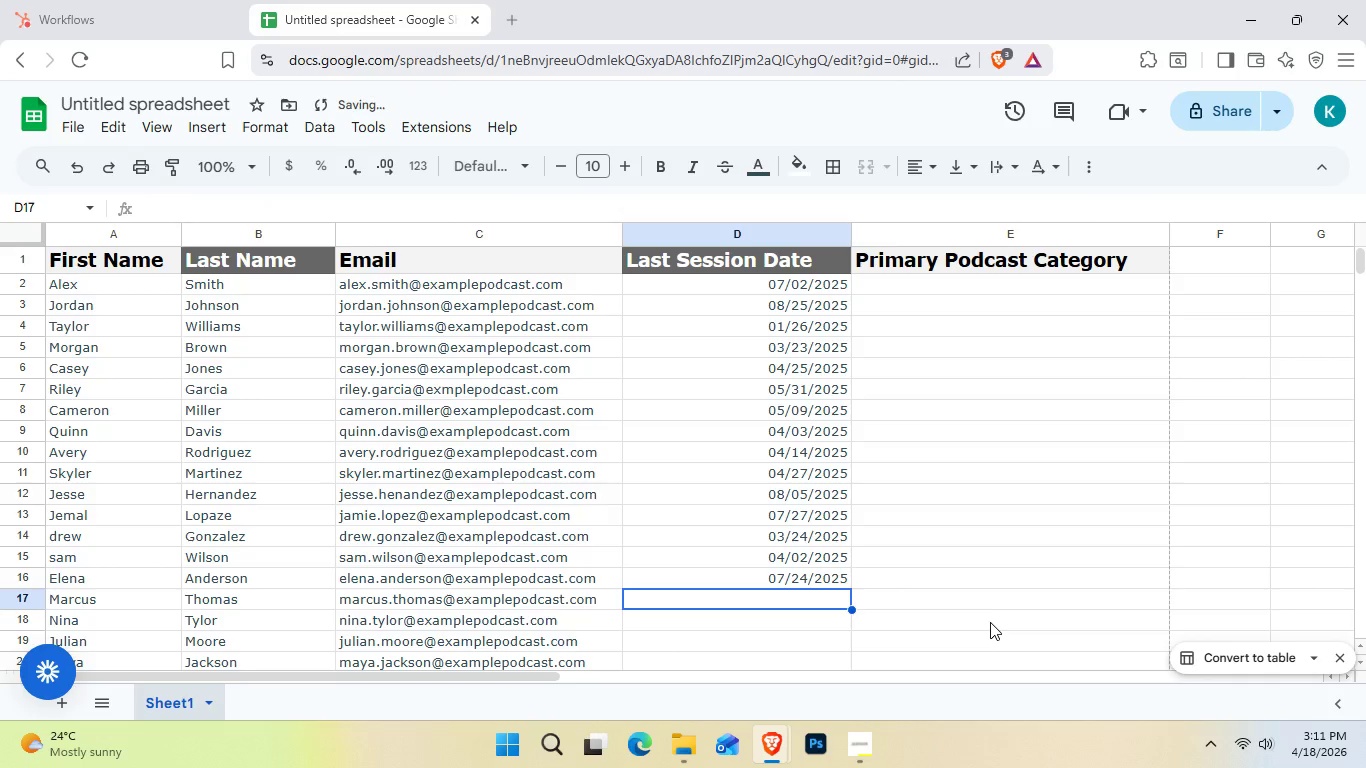 
key(Numpad0)
 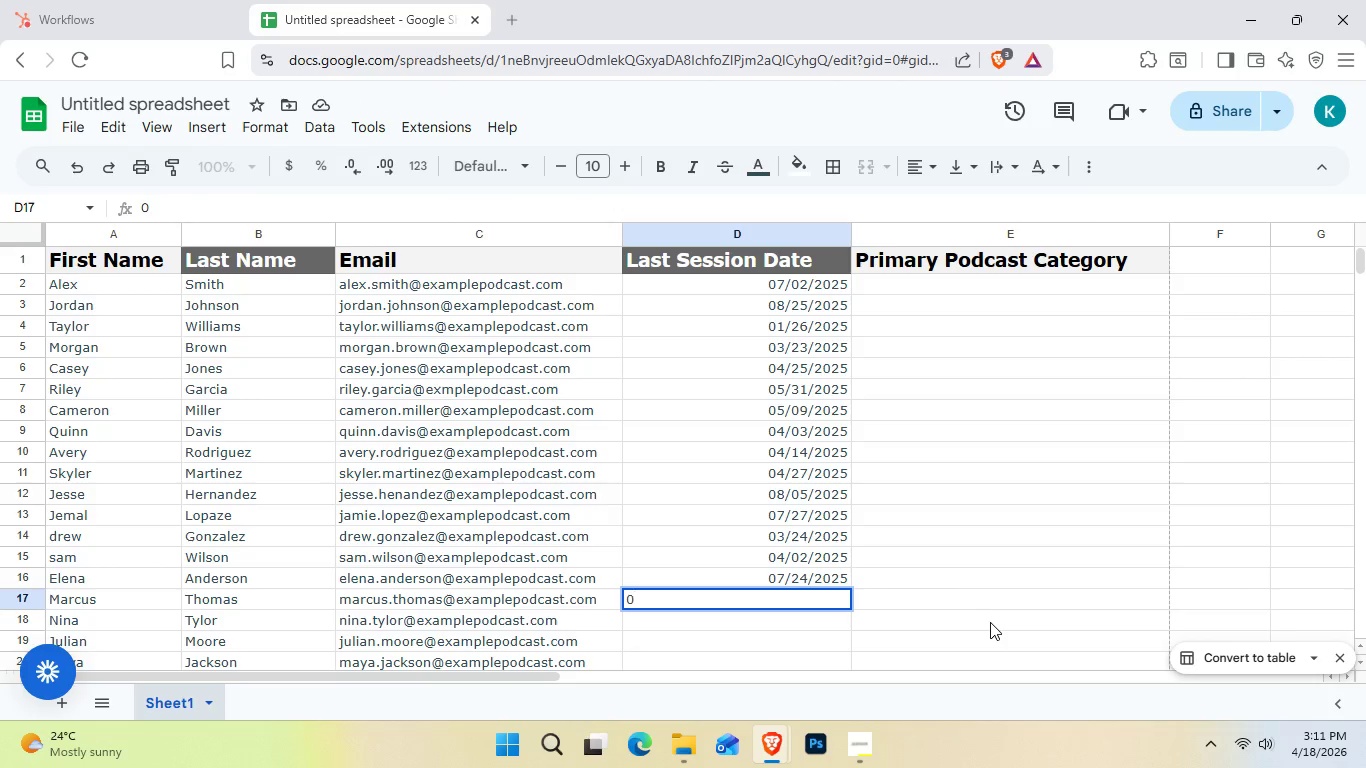 
key(Numpad9)
 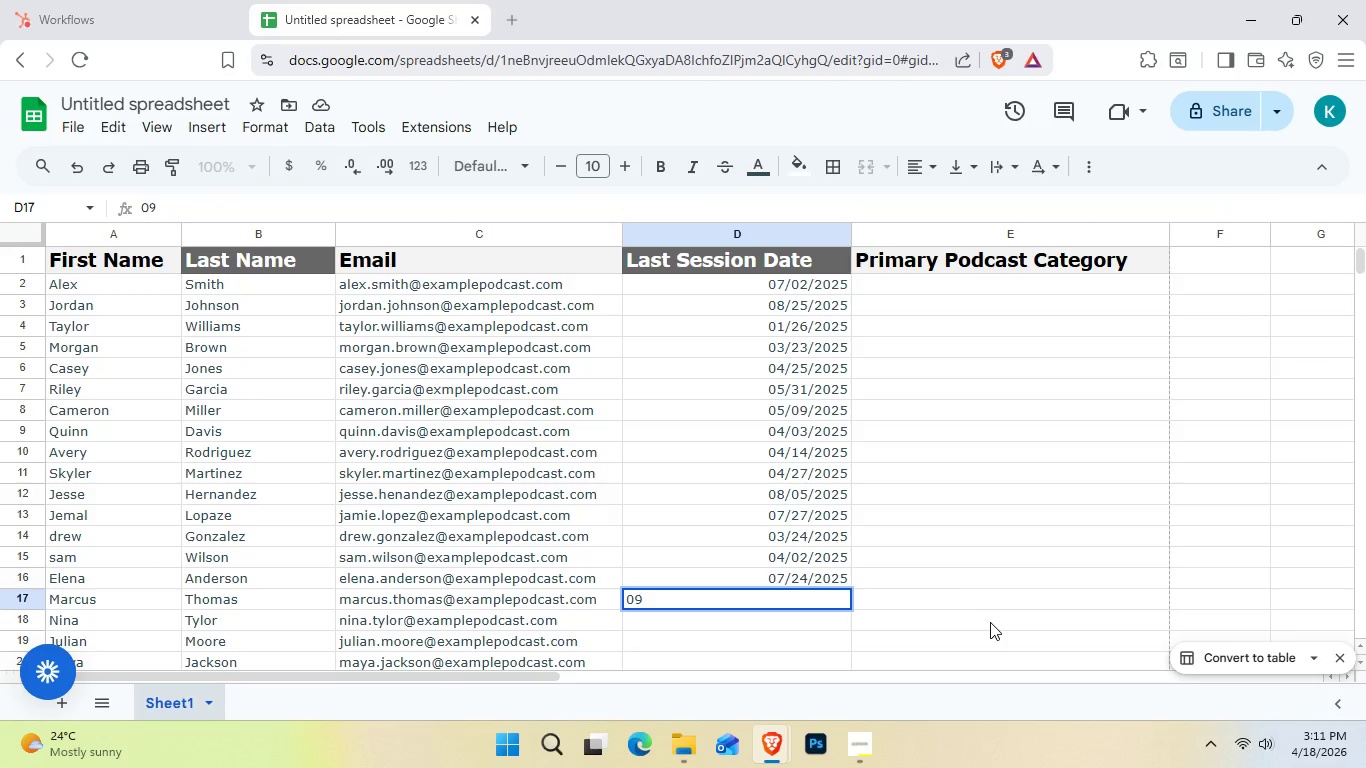 
key(NumpadDivide)
 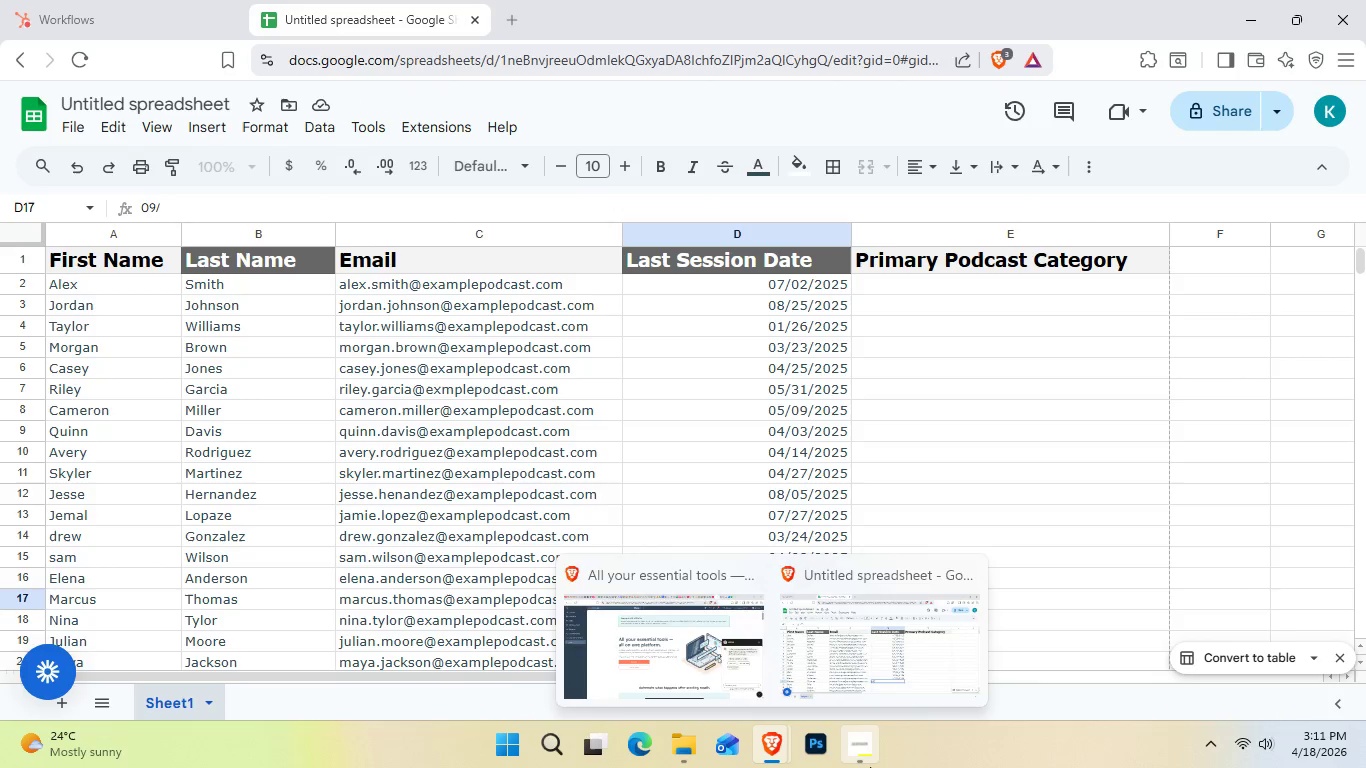 
left_click([871, 671])